 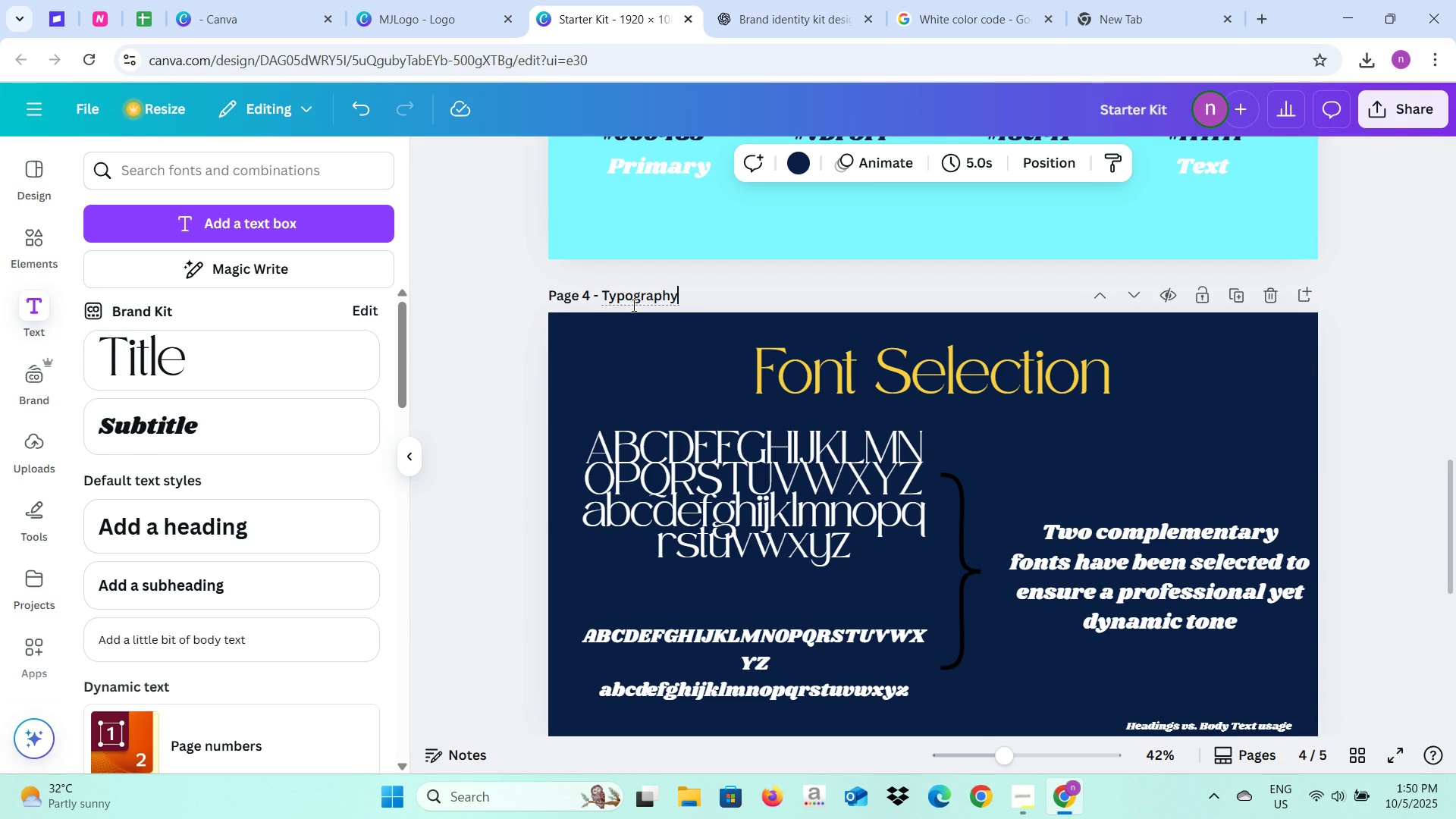 
left_click([780, 287])
 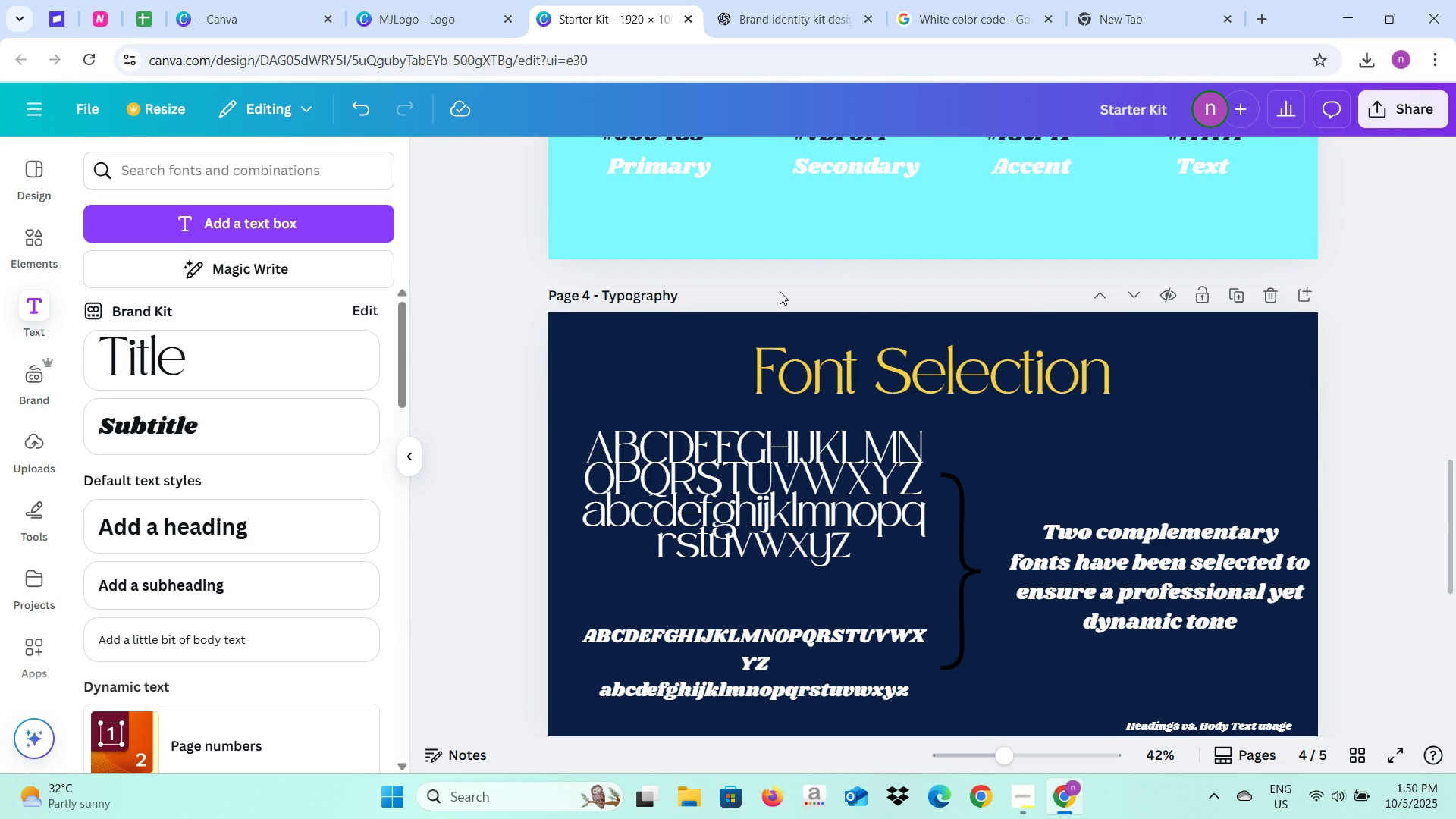 
scroll: coordinate [780, 294], scroll_direction: down, amount: 3.0
 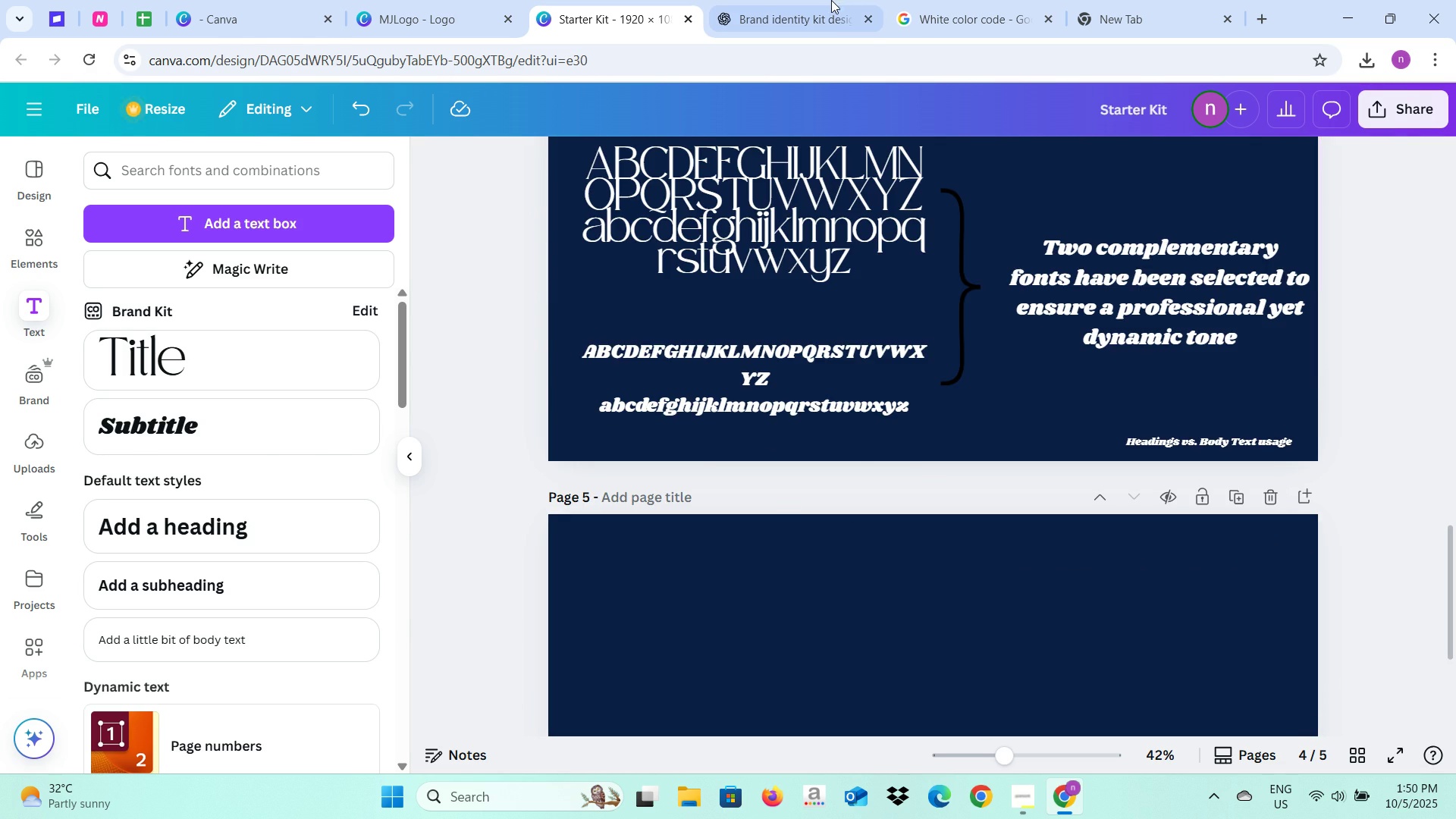 
left_click([829, 0])
 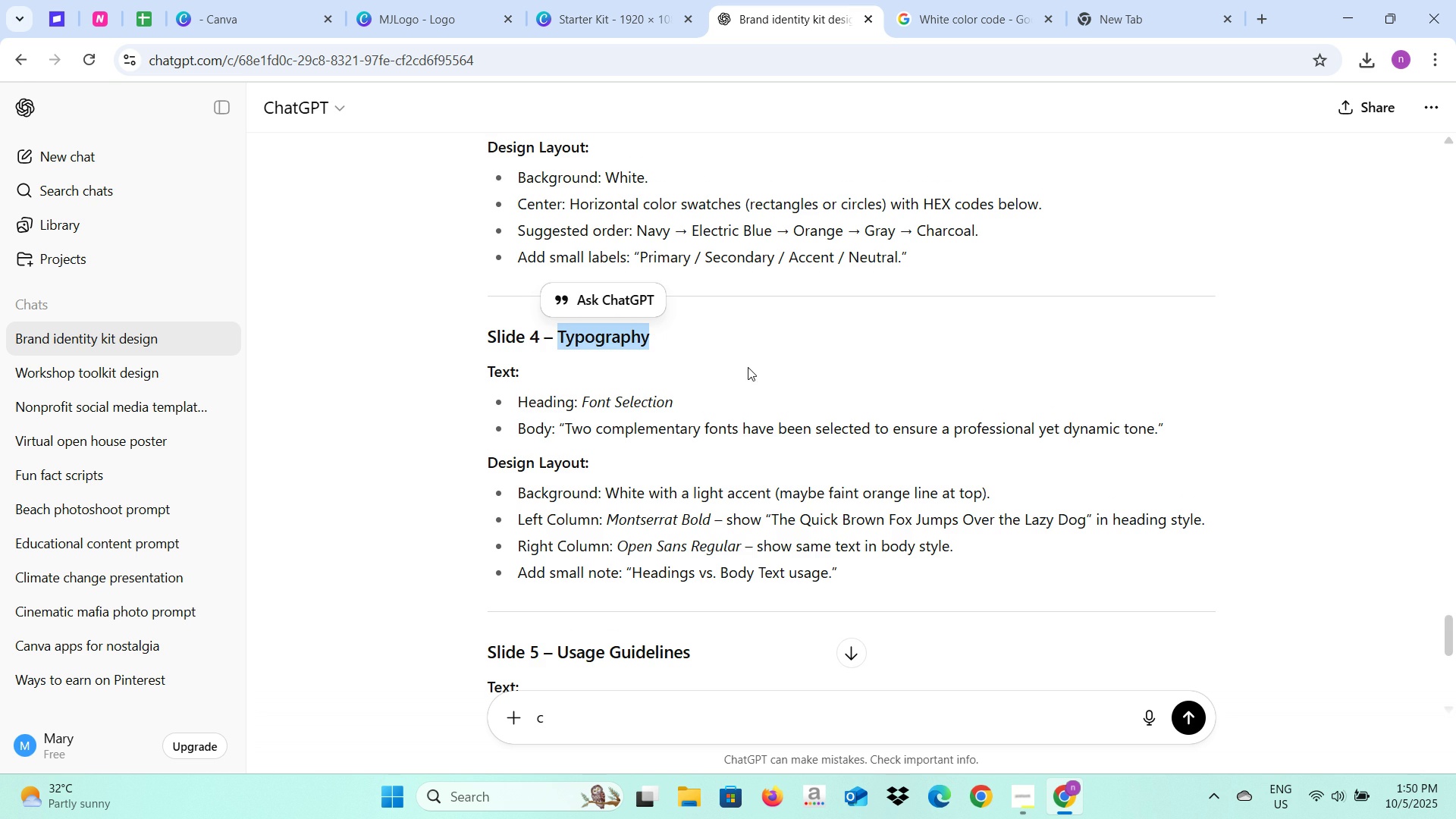 
scroll: coordinate [748, 367], scroll_direction: down, amount: 2.0